 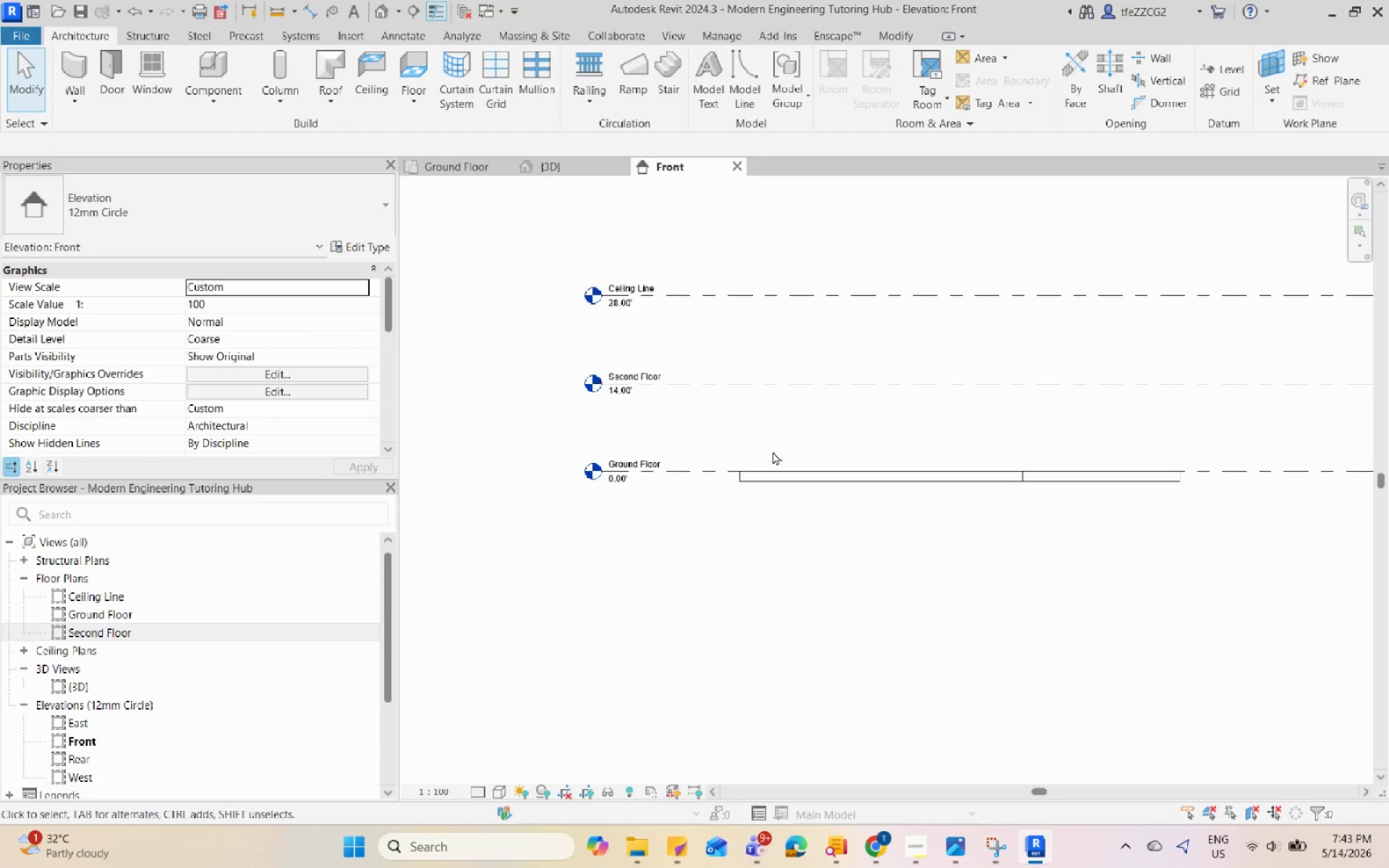 
scroll: coordinate [756, 484], scroll_direction: up, amount: 3.0
 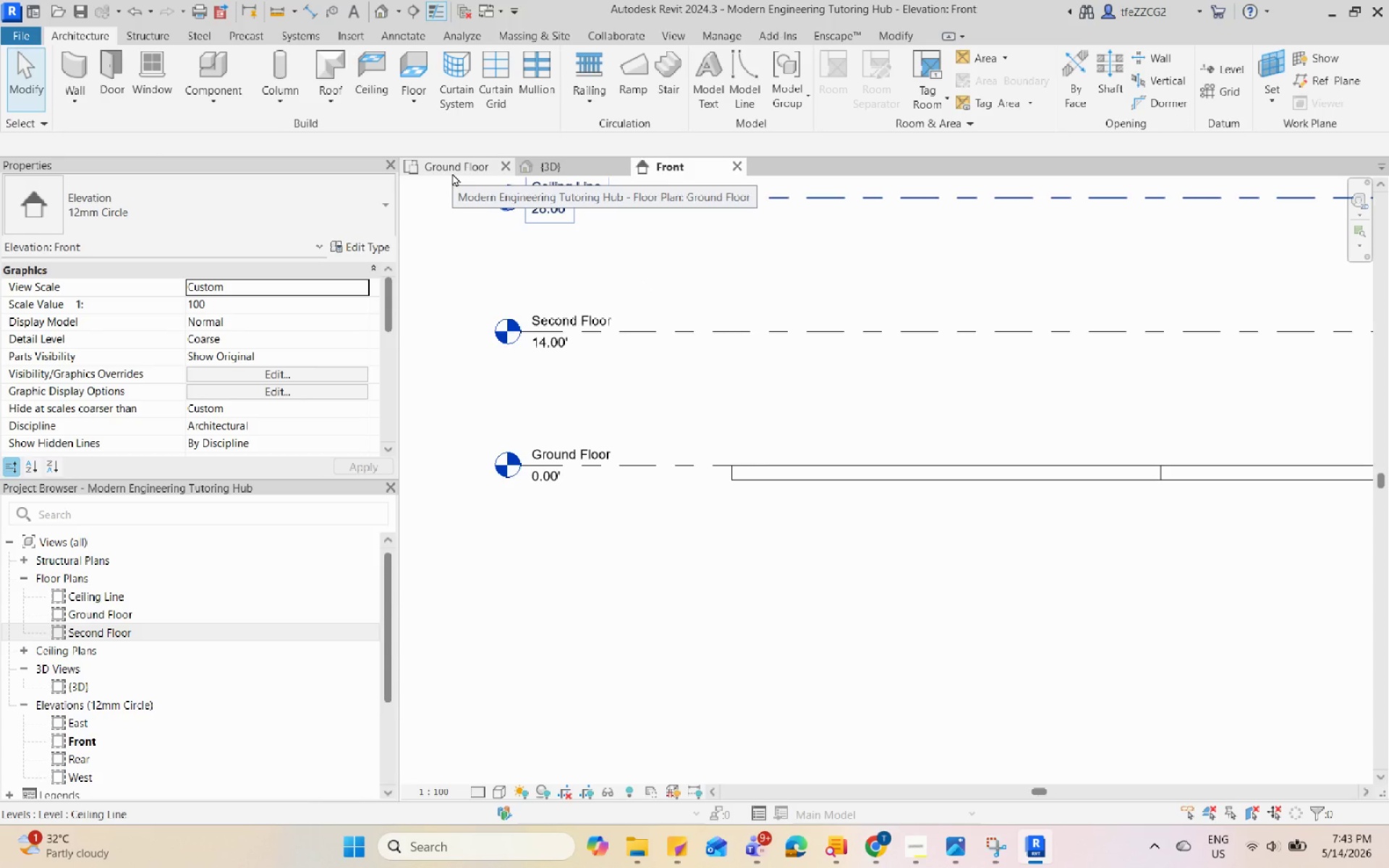 
wait(6.15)
 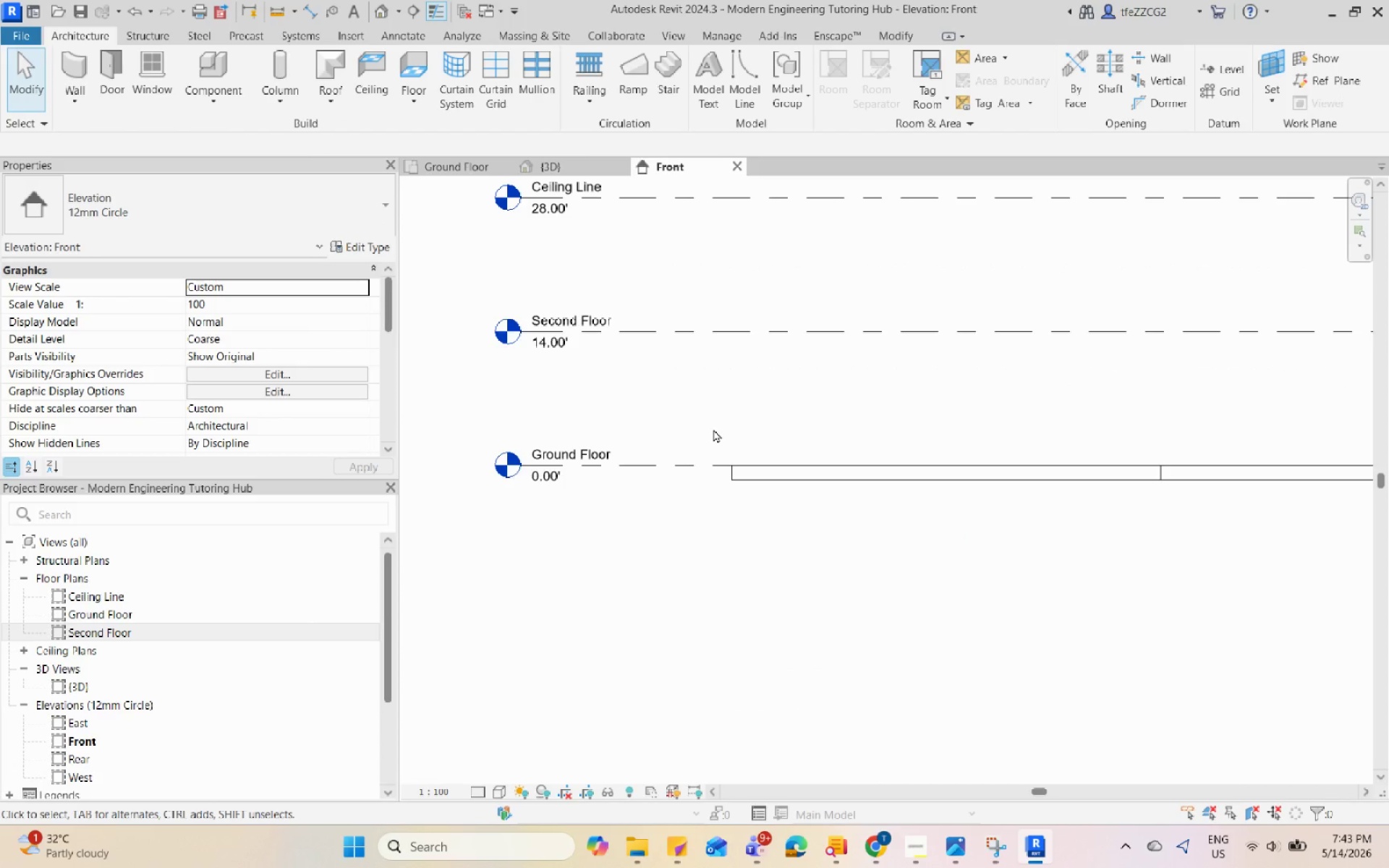 
scroll: coordinate [906, 505], scroll_direction: down, amount: 1.0
 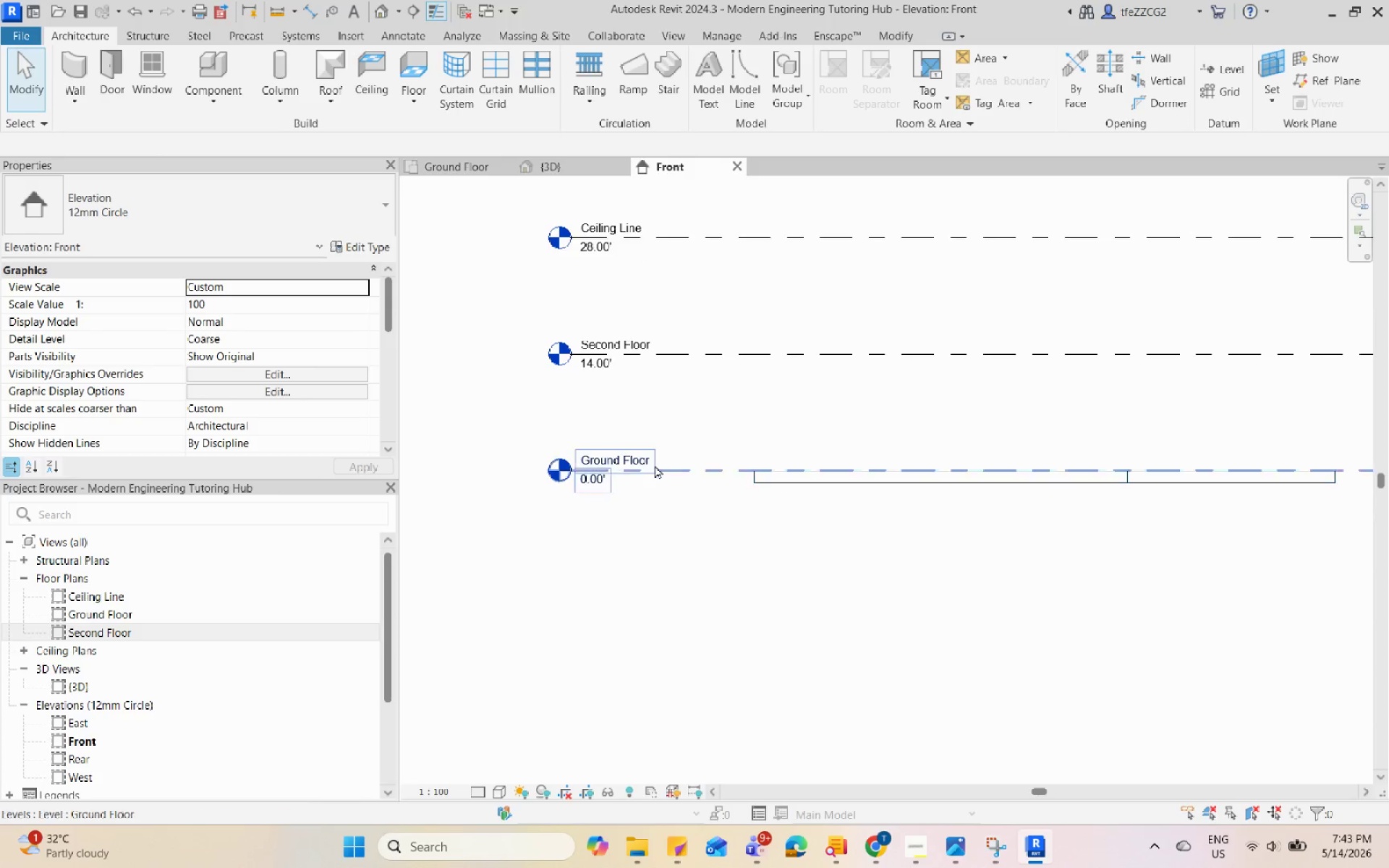 
left_click([655, 465])
 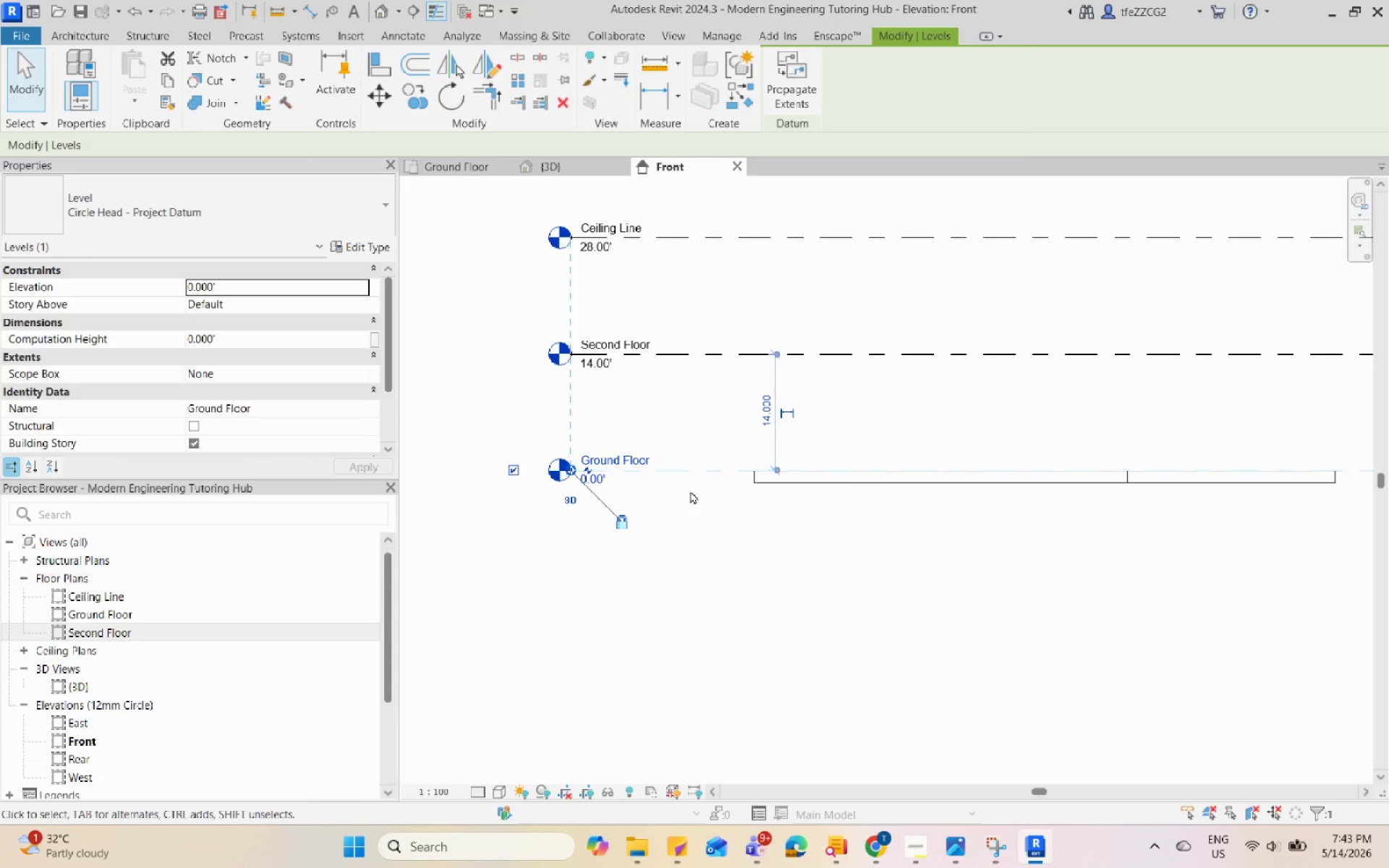 
wait(10.44)
 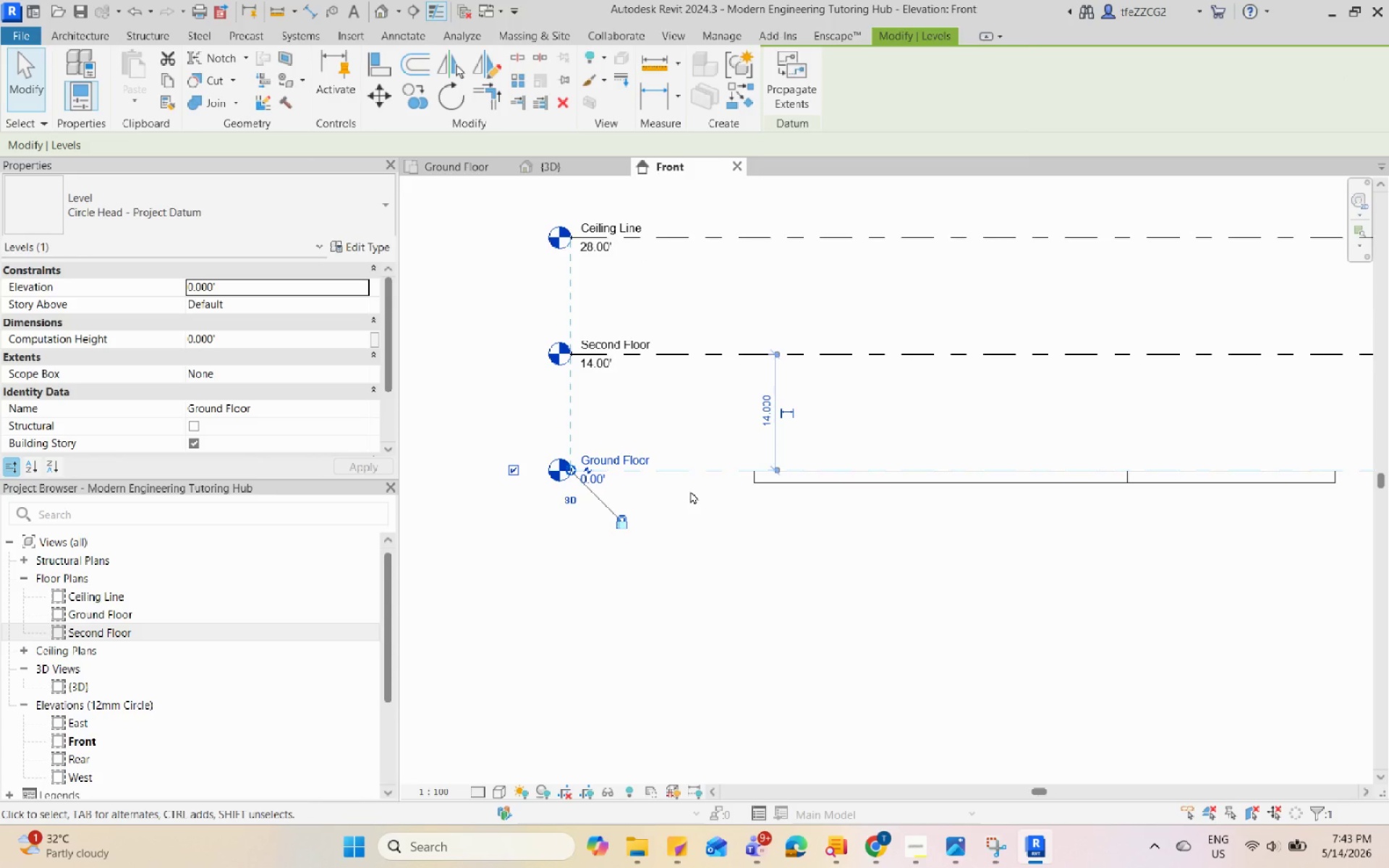 
left_click([907, 857])